 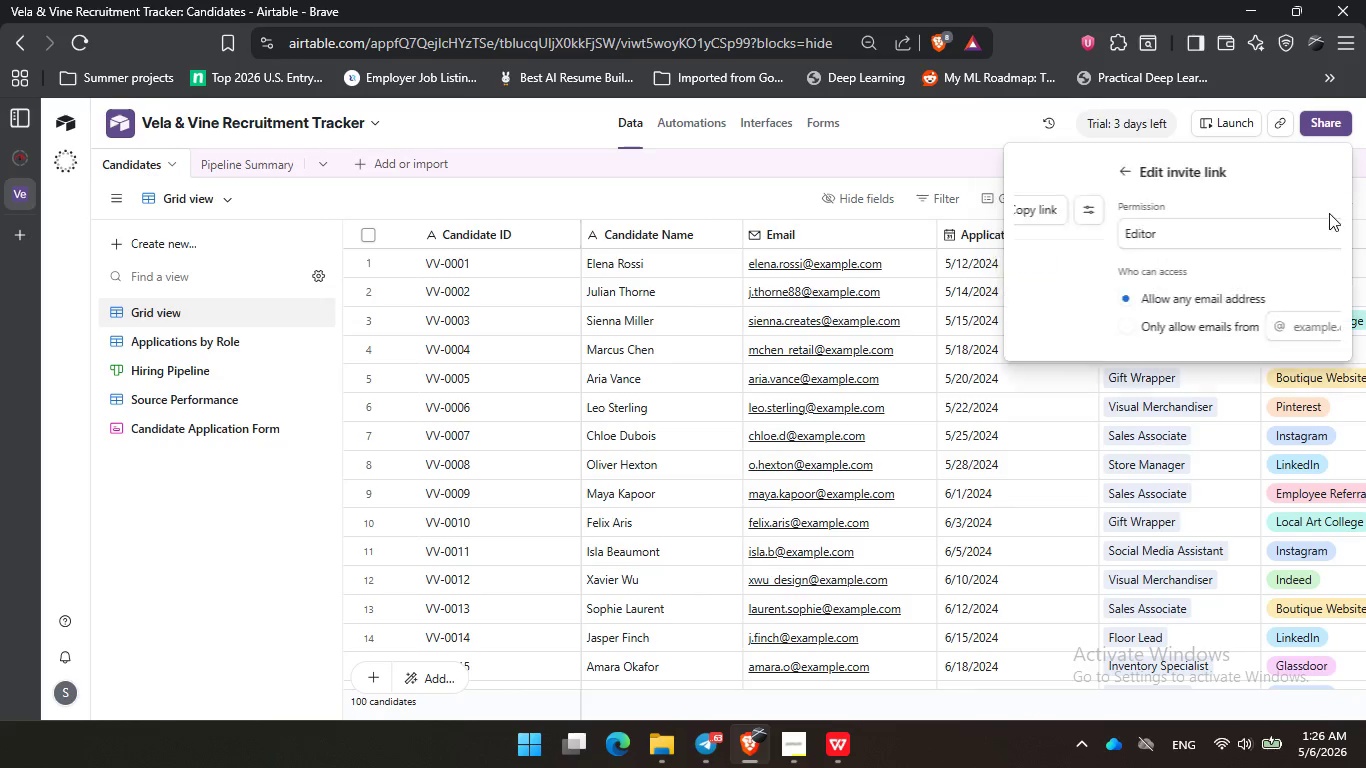 
left_click([1095, 236])
 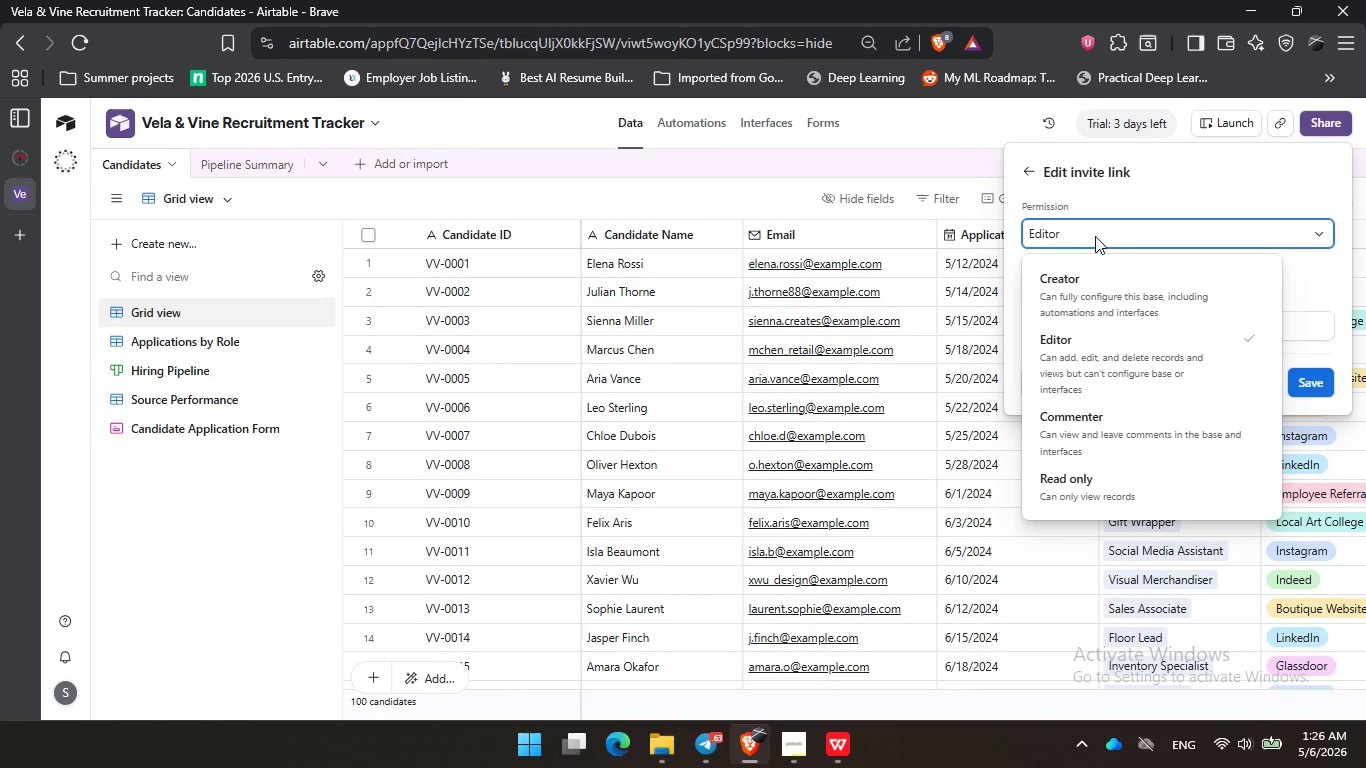 
wait(5.23)
 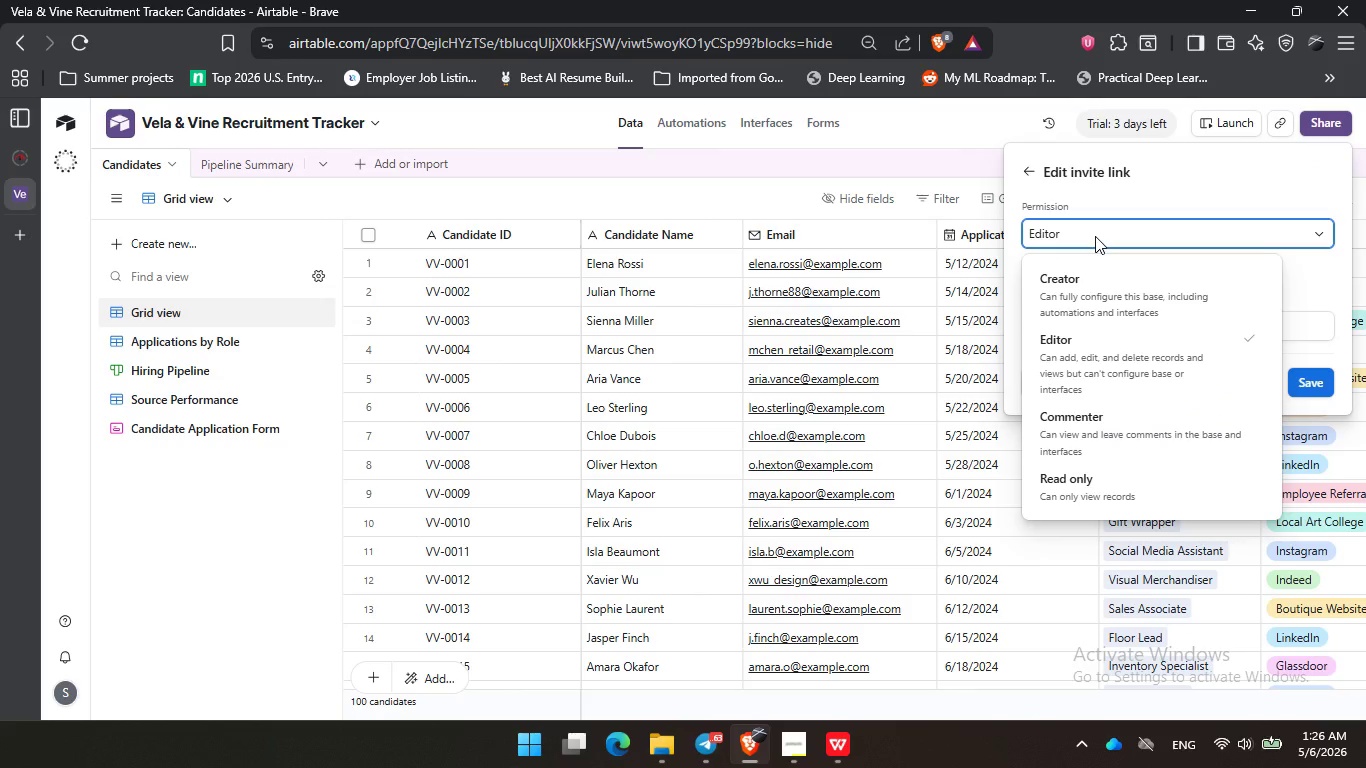 
left_click([1095, 236])
 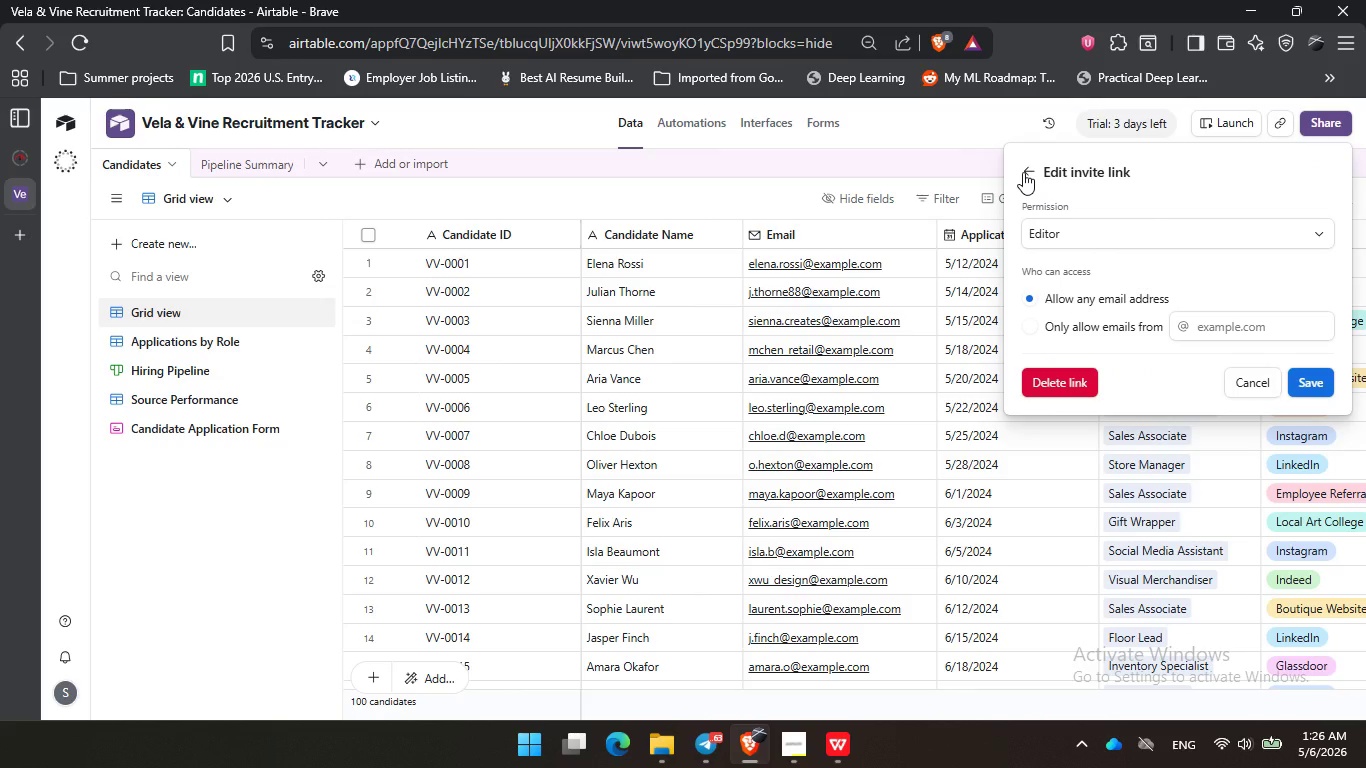 
left_click([1023, 172])
 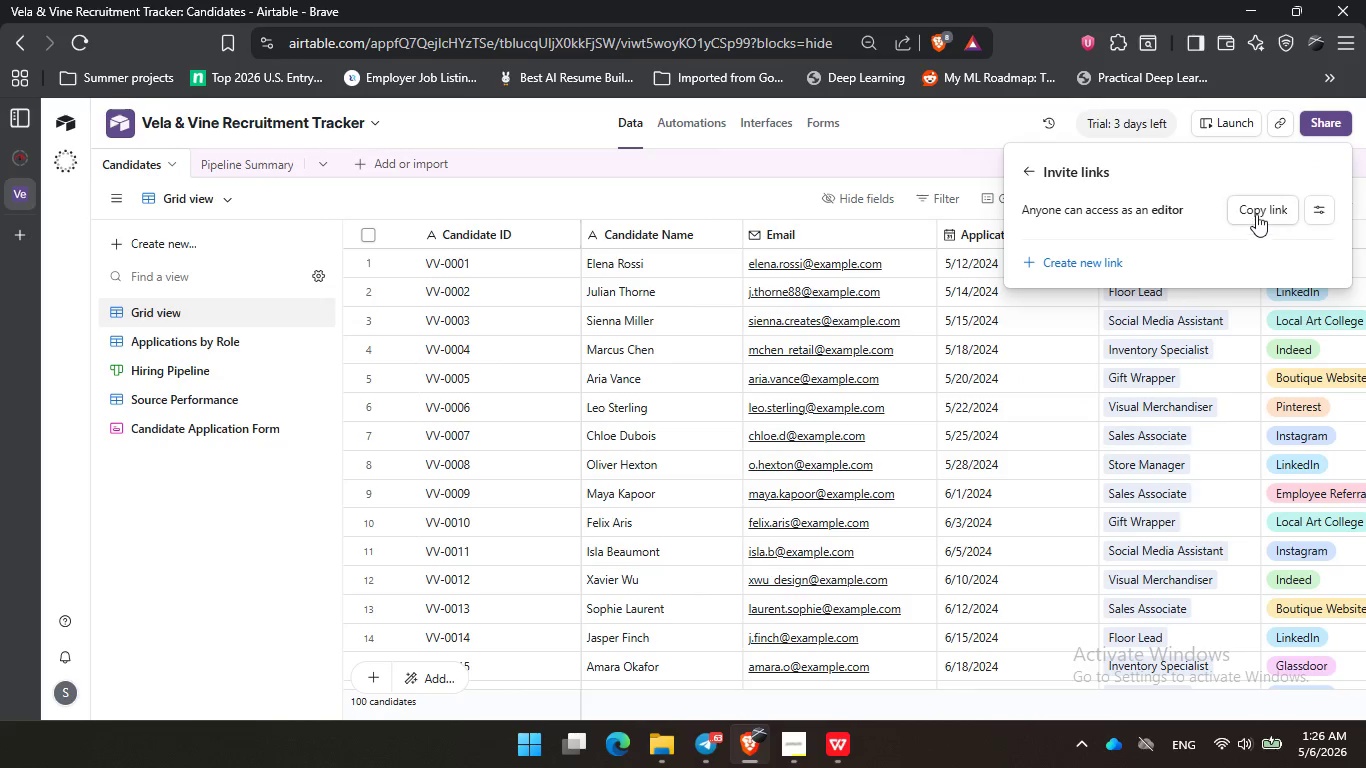 
left_click([1256, 213])
 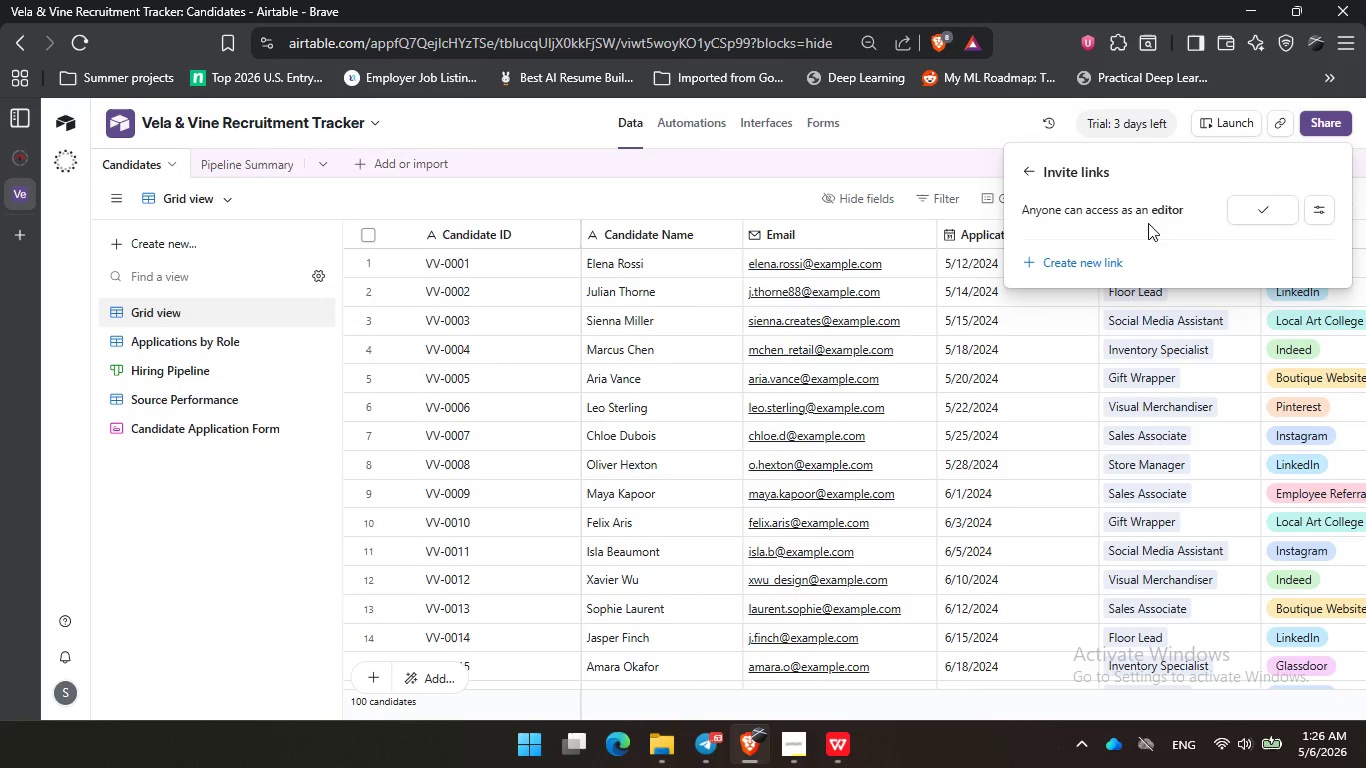 
left_click([683, 199])
 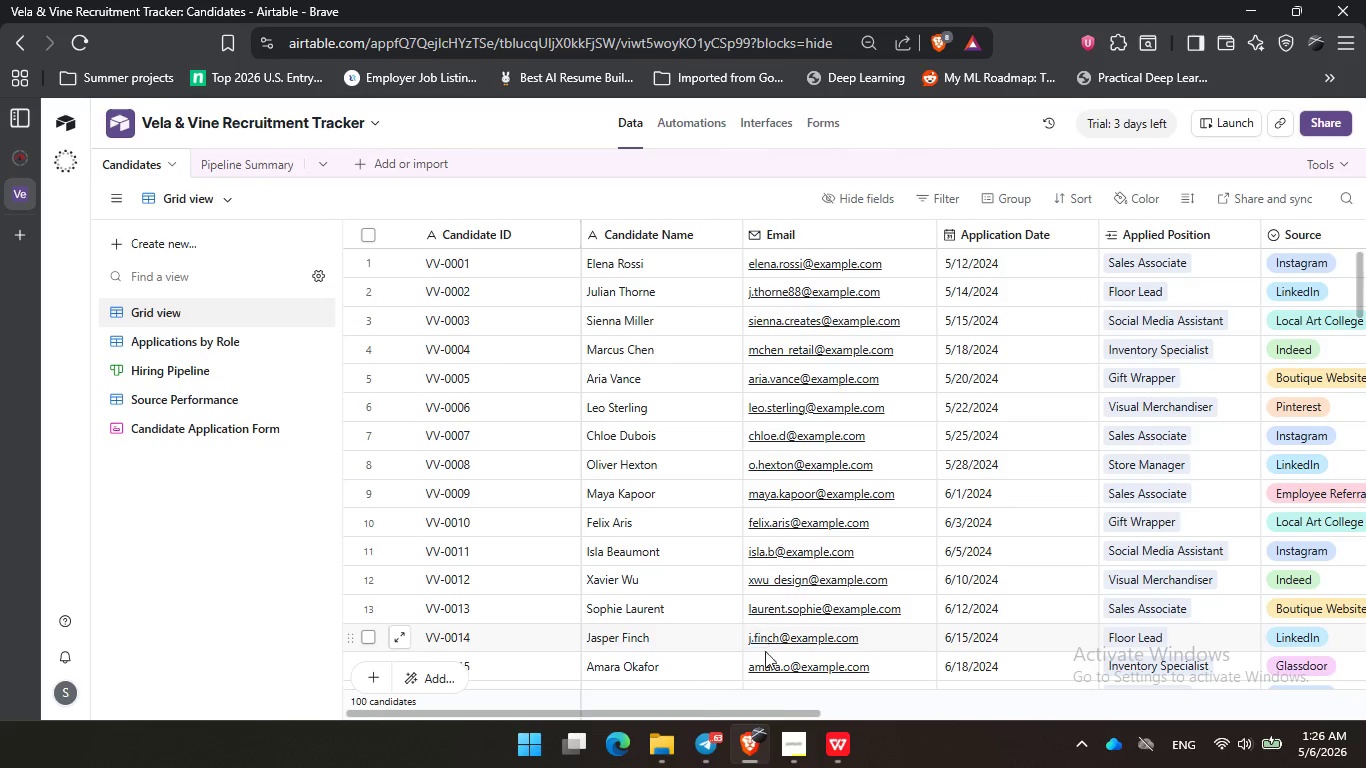 
left_click([783, 767])